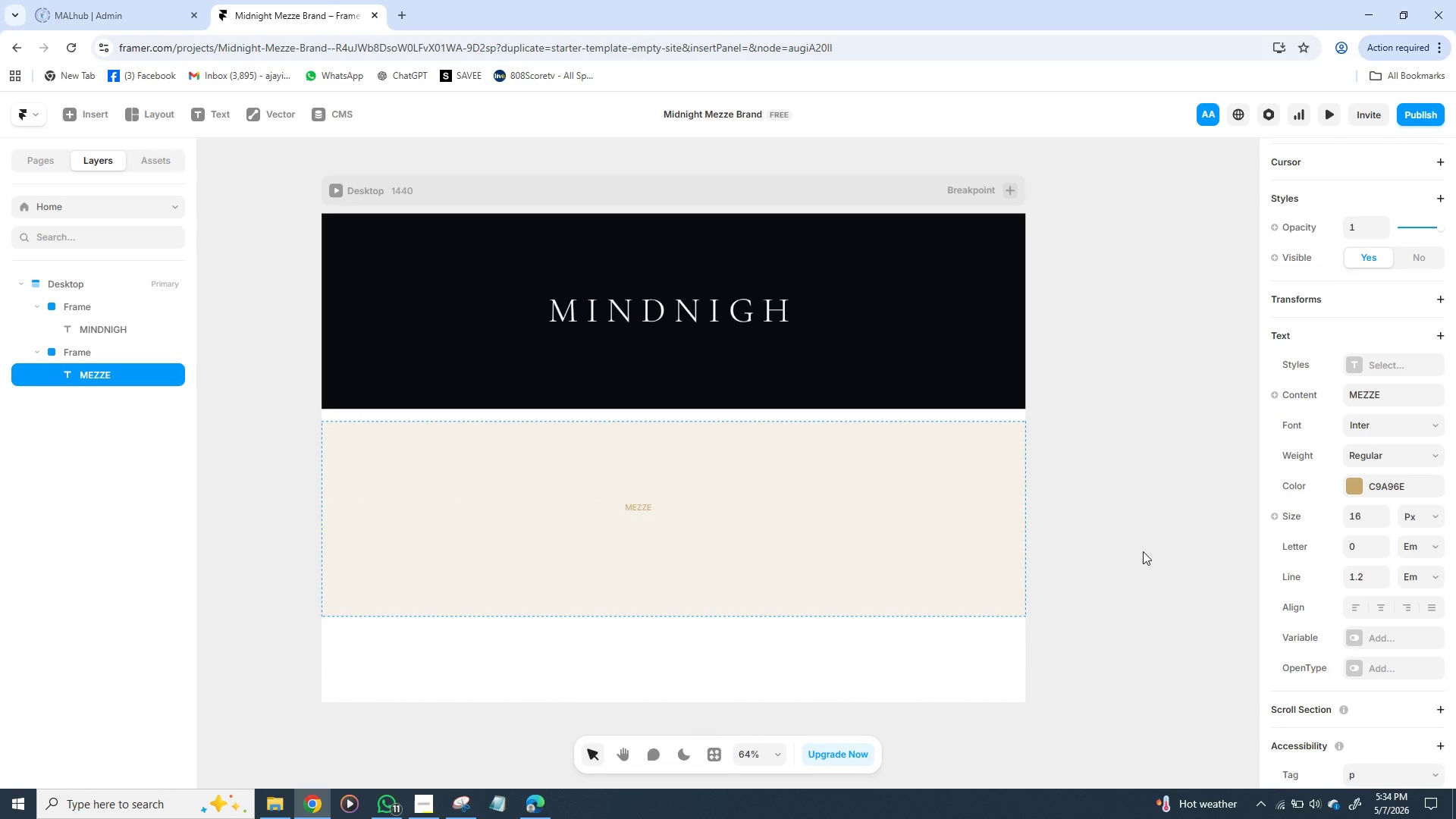 
key(Control+Z)
 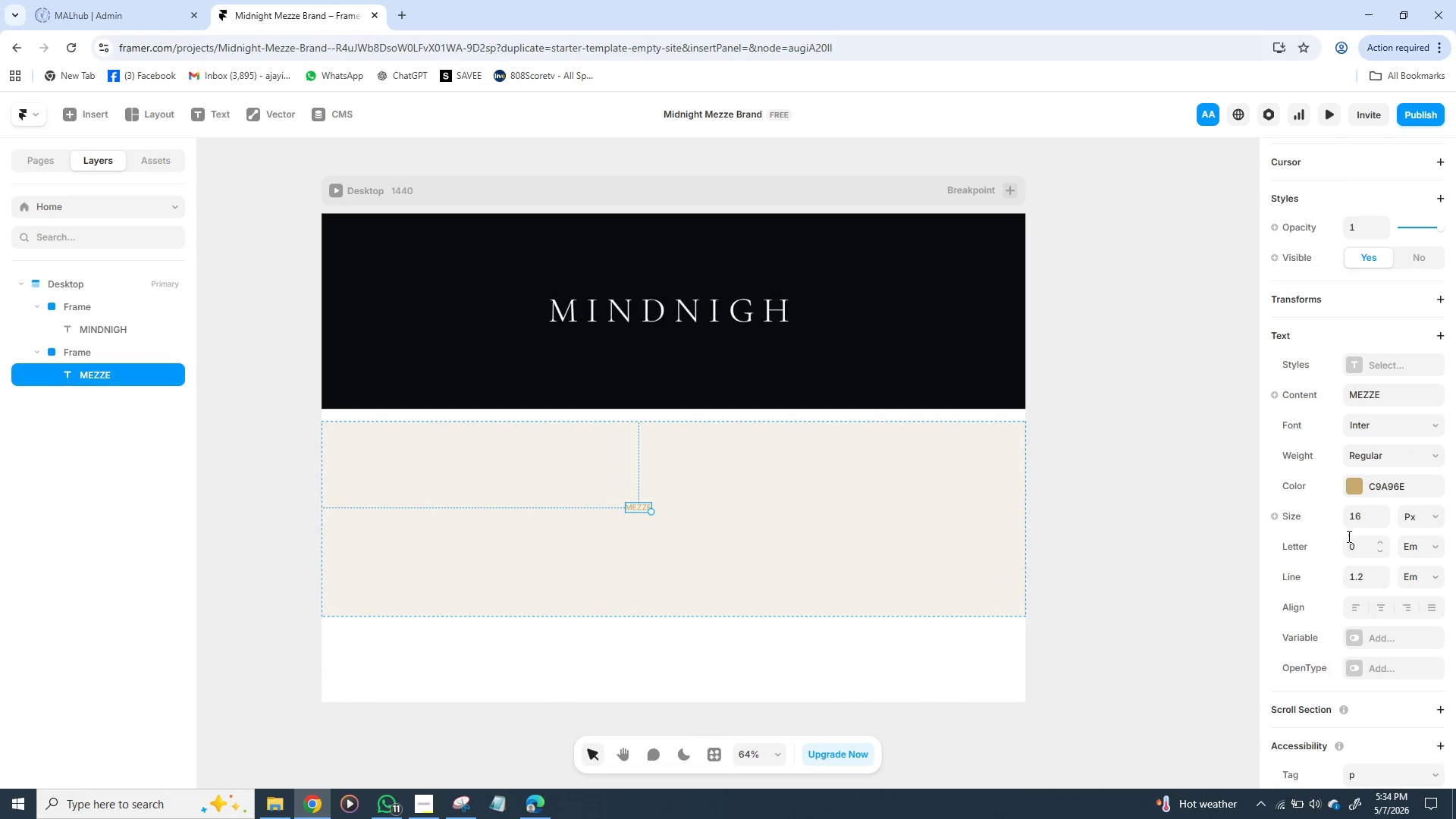 
wait(5.12)
 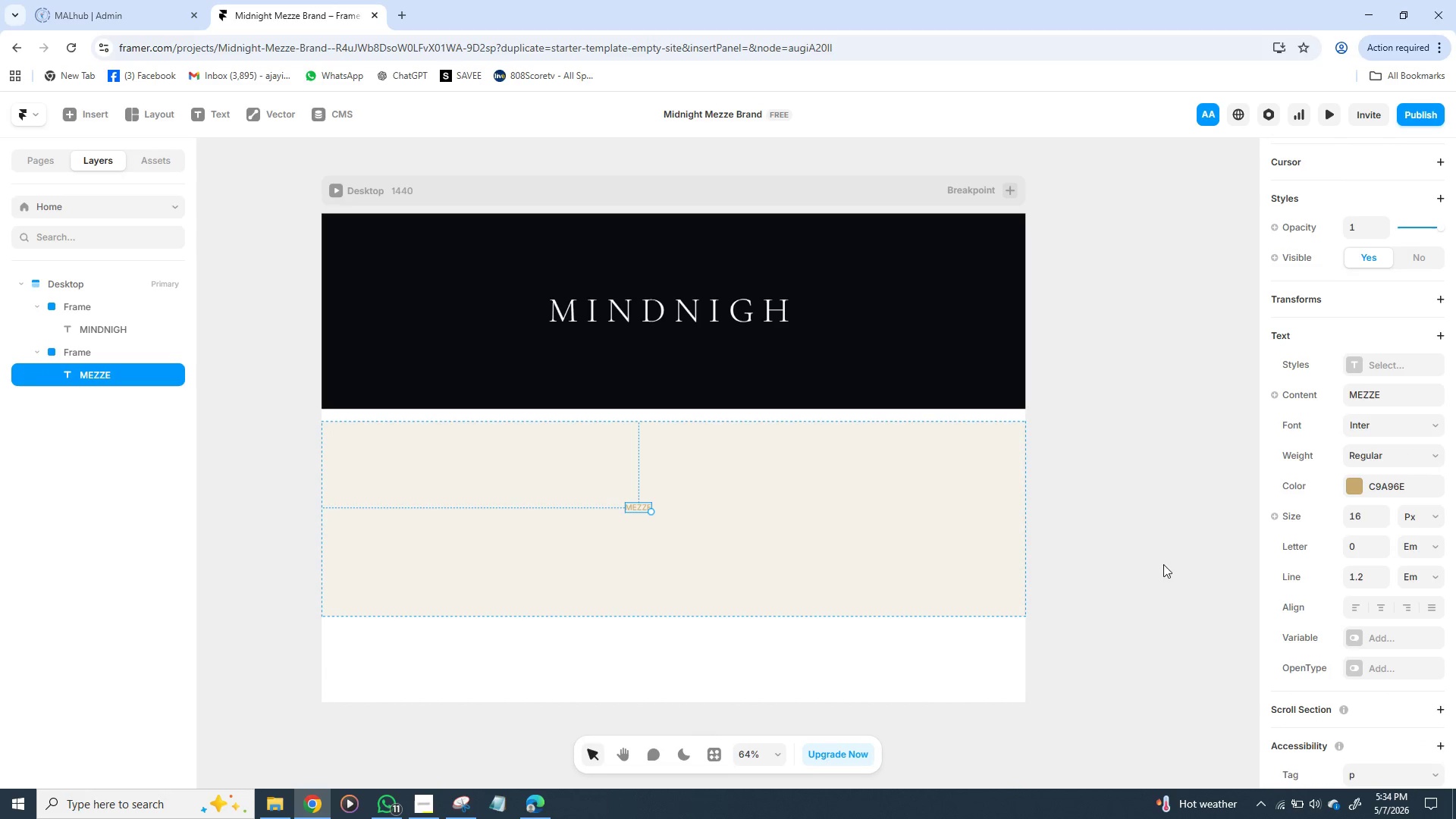 
left_click([1363, 523])
 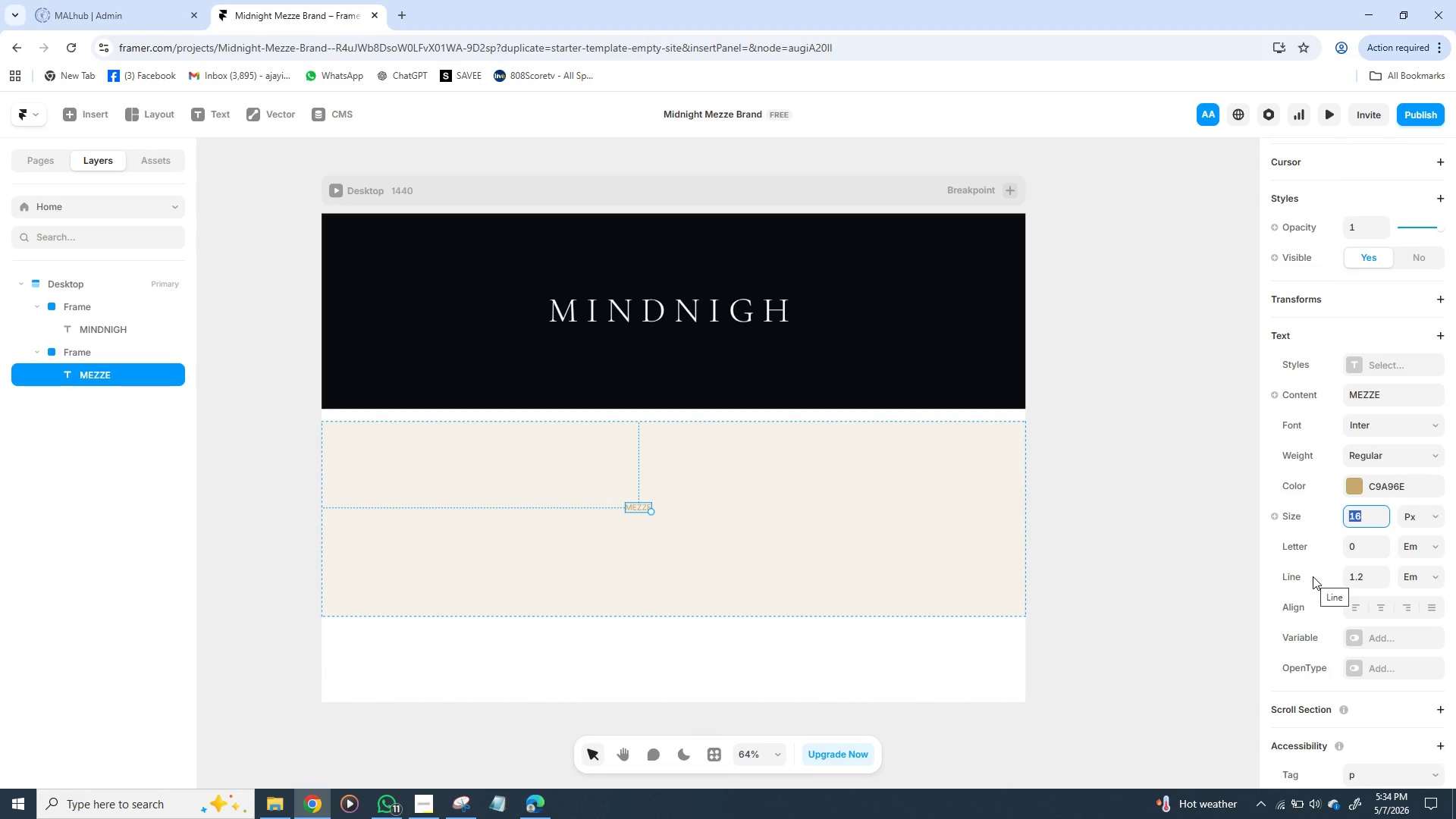 
type(72)
 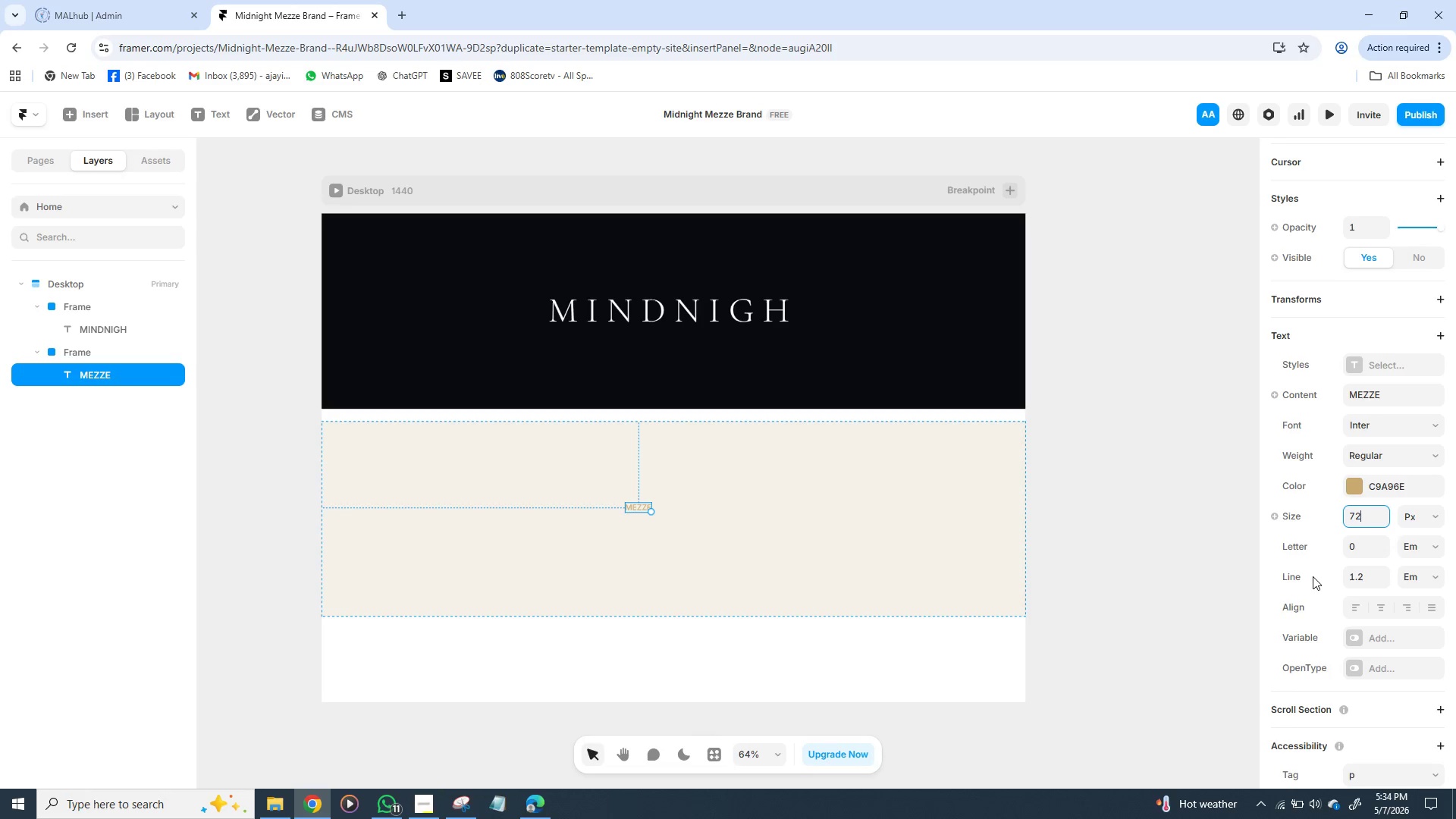 
key(Enter)
 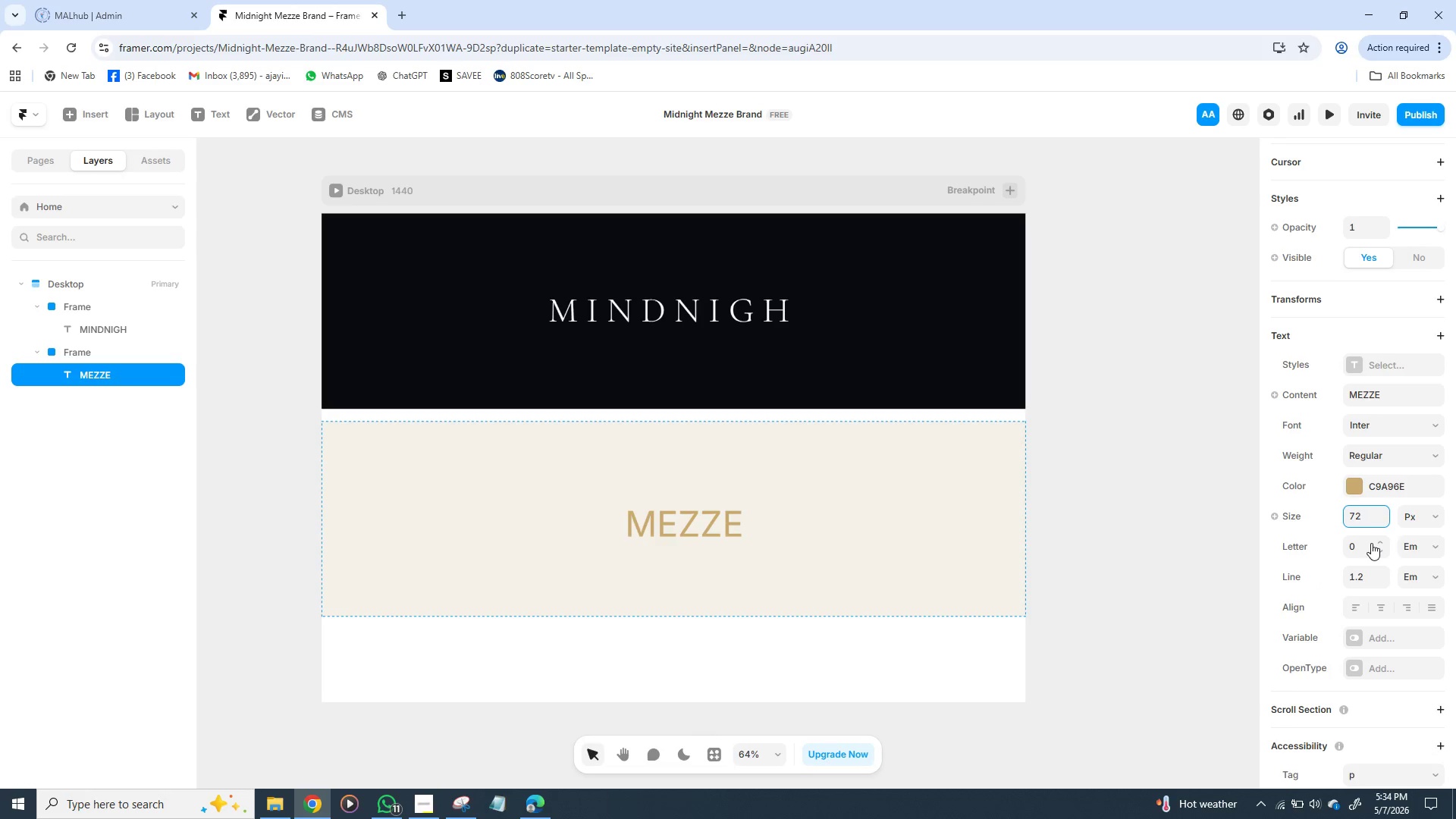 
left_click([1363, 548])
 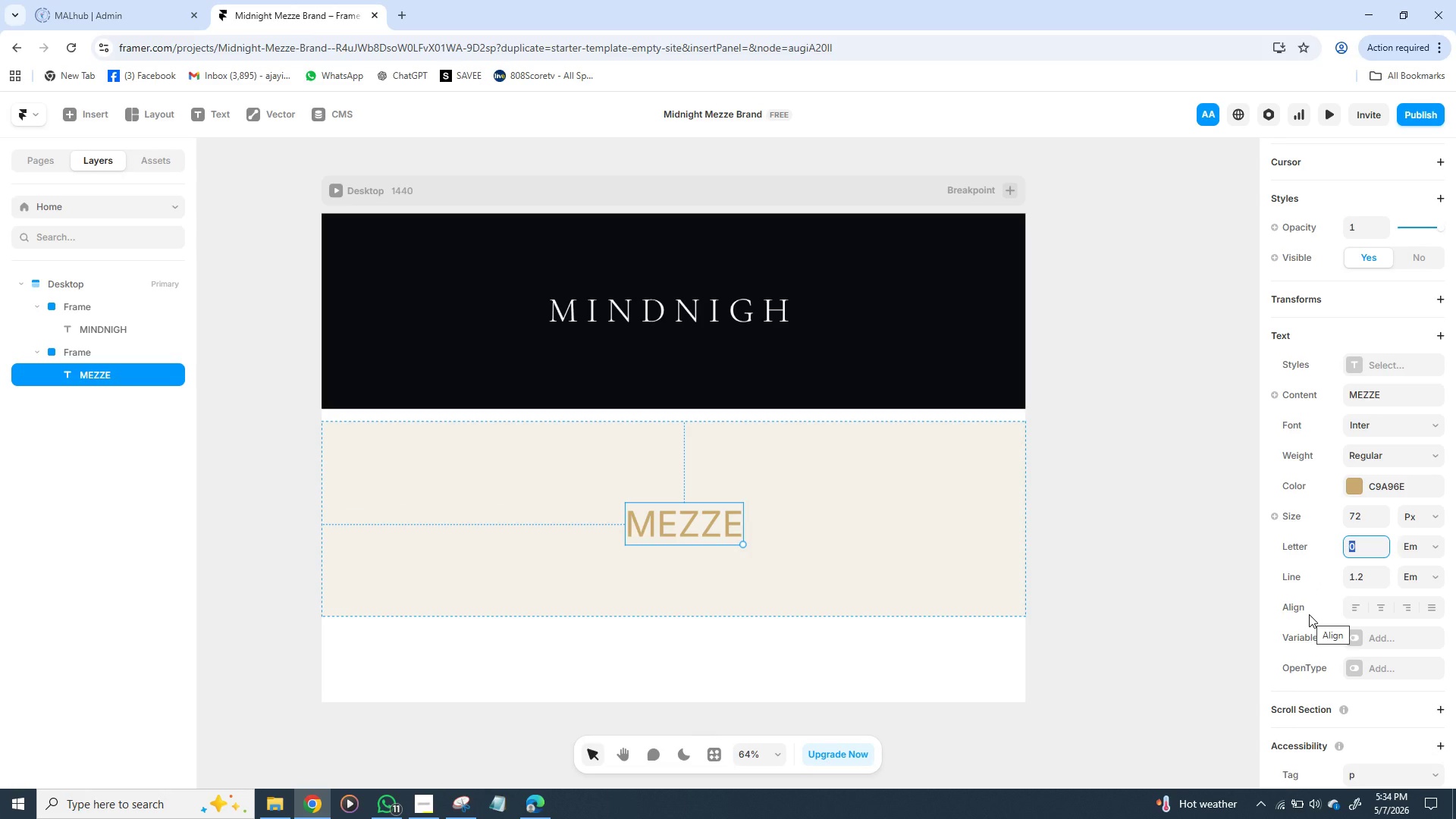 
type(0.18)
 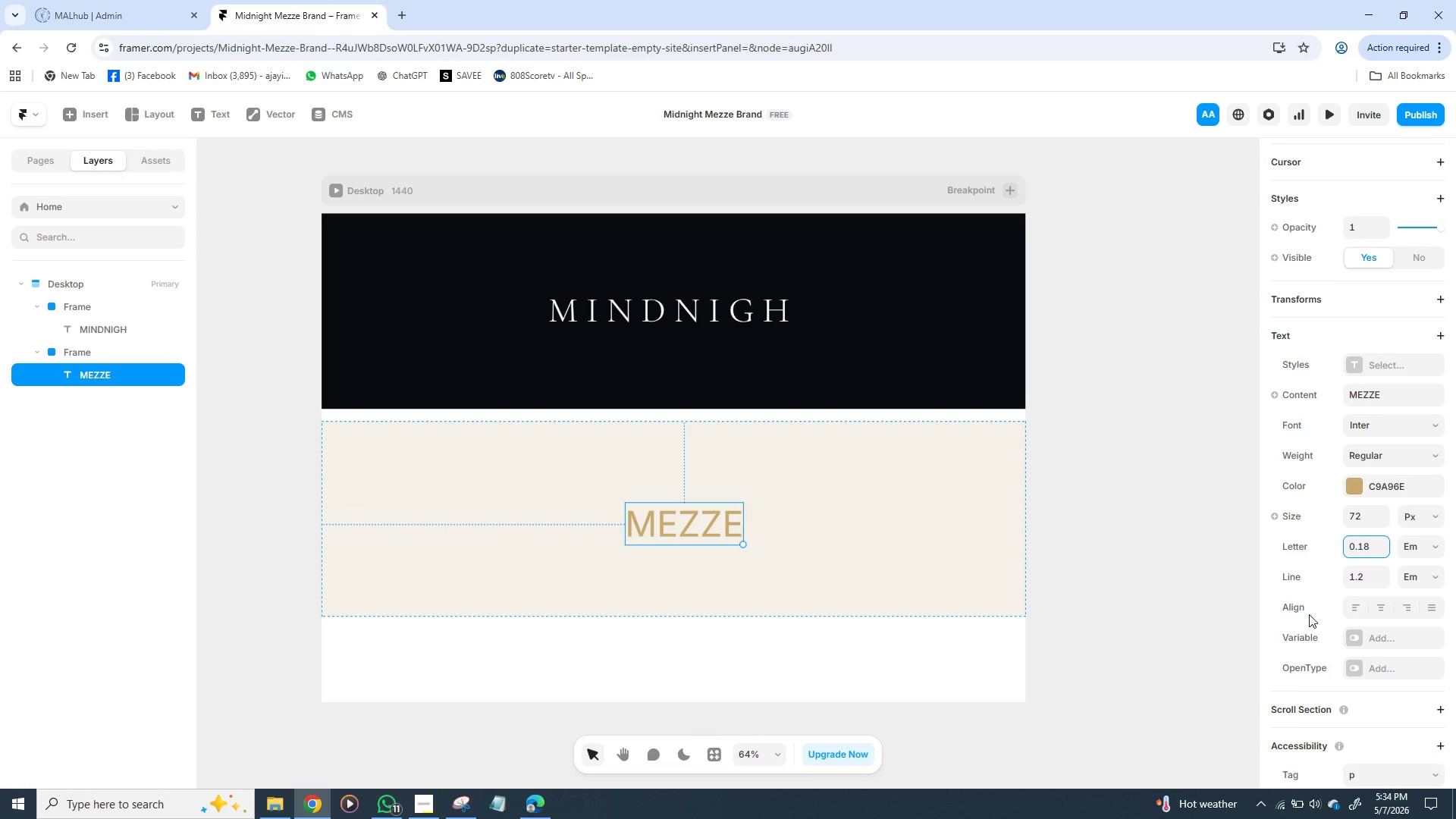 
key(Enter)
 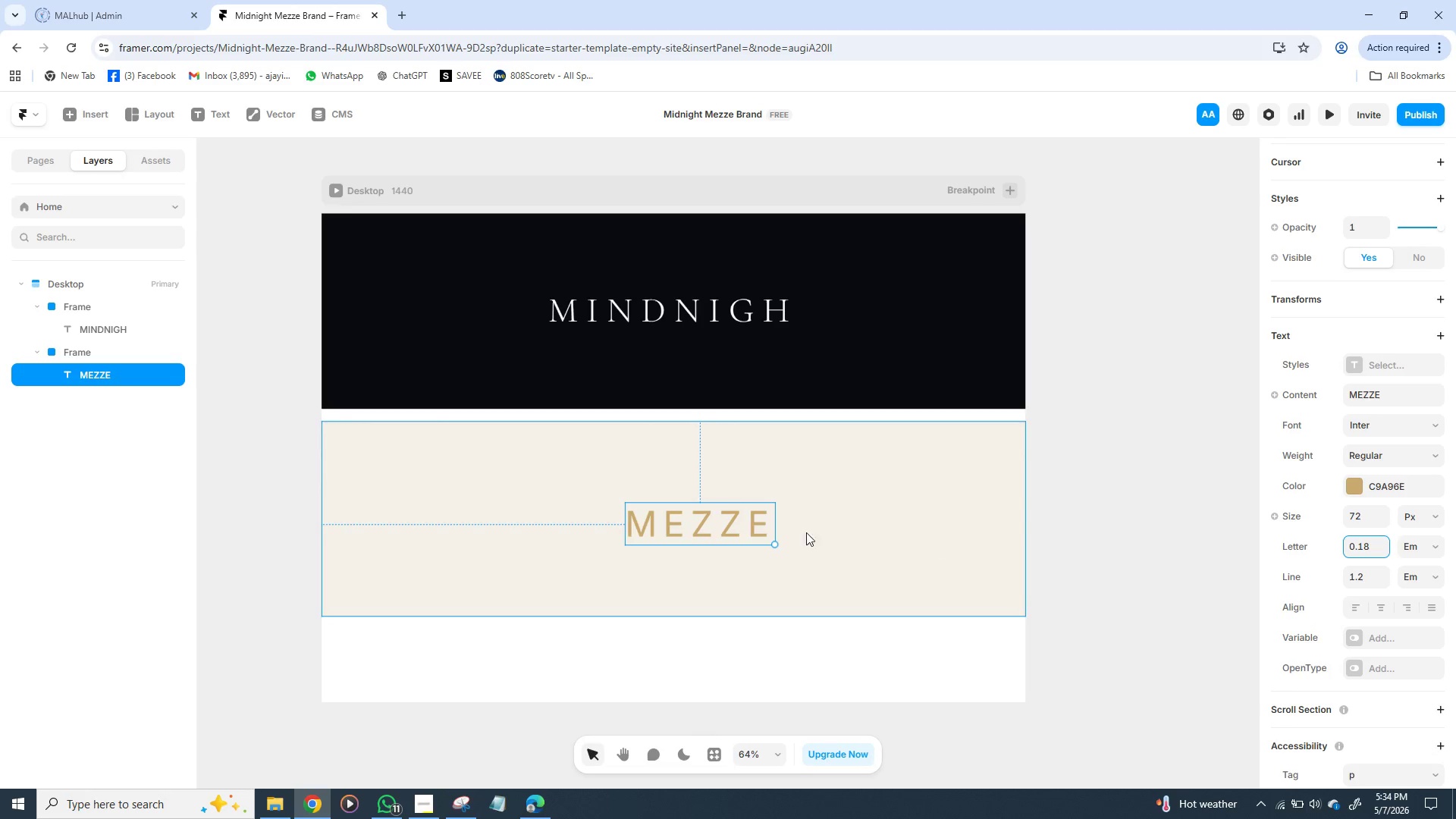 
left_click_drag(start_coordinate=[725, 526], to_coordinate=[700, 523])
 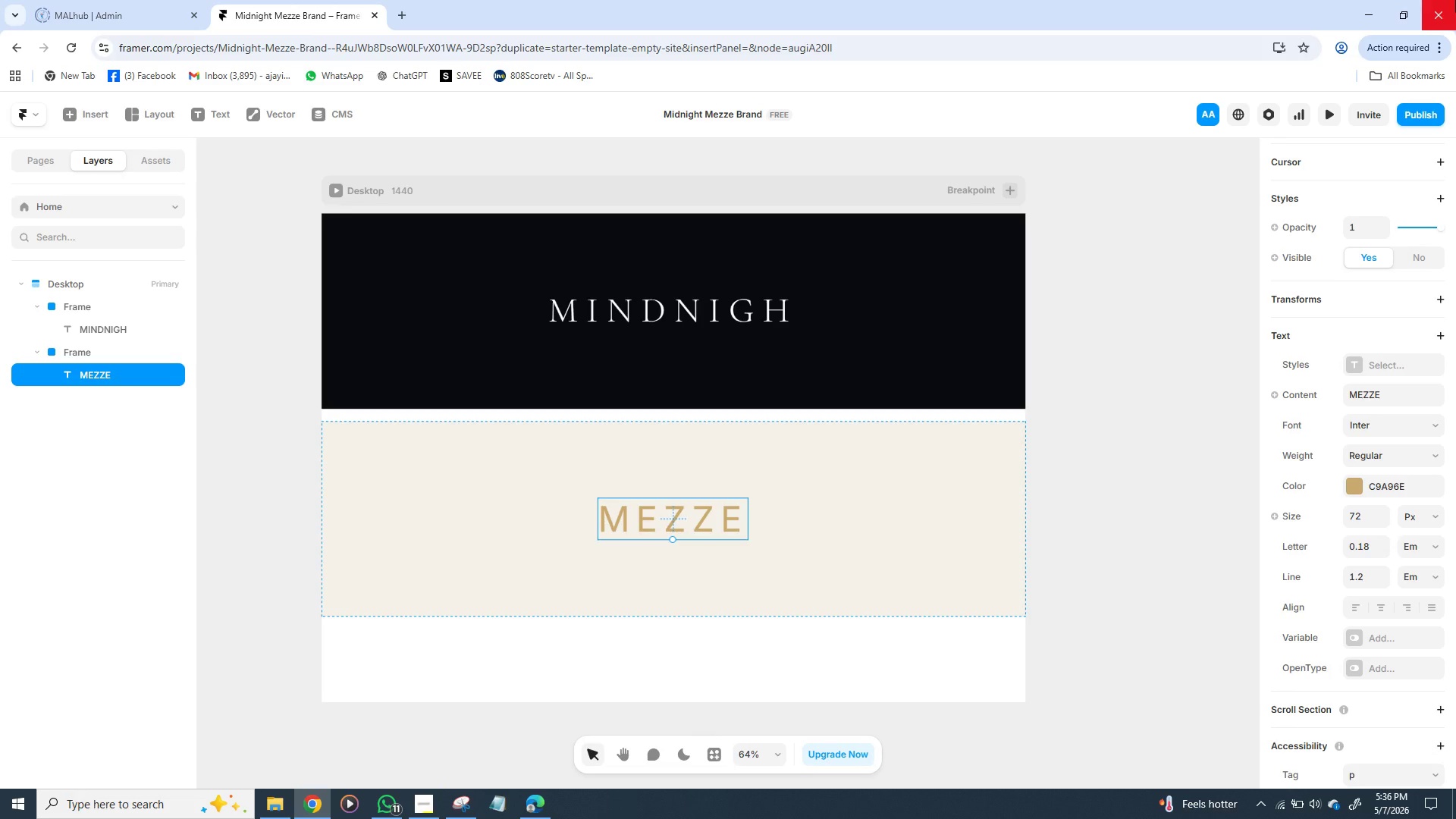 
wait(68.12)
 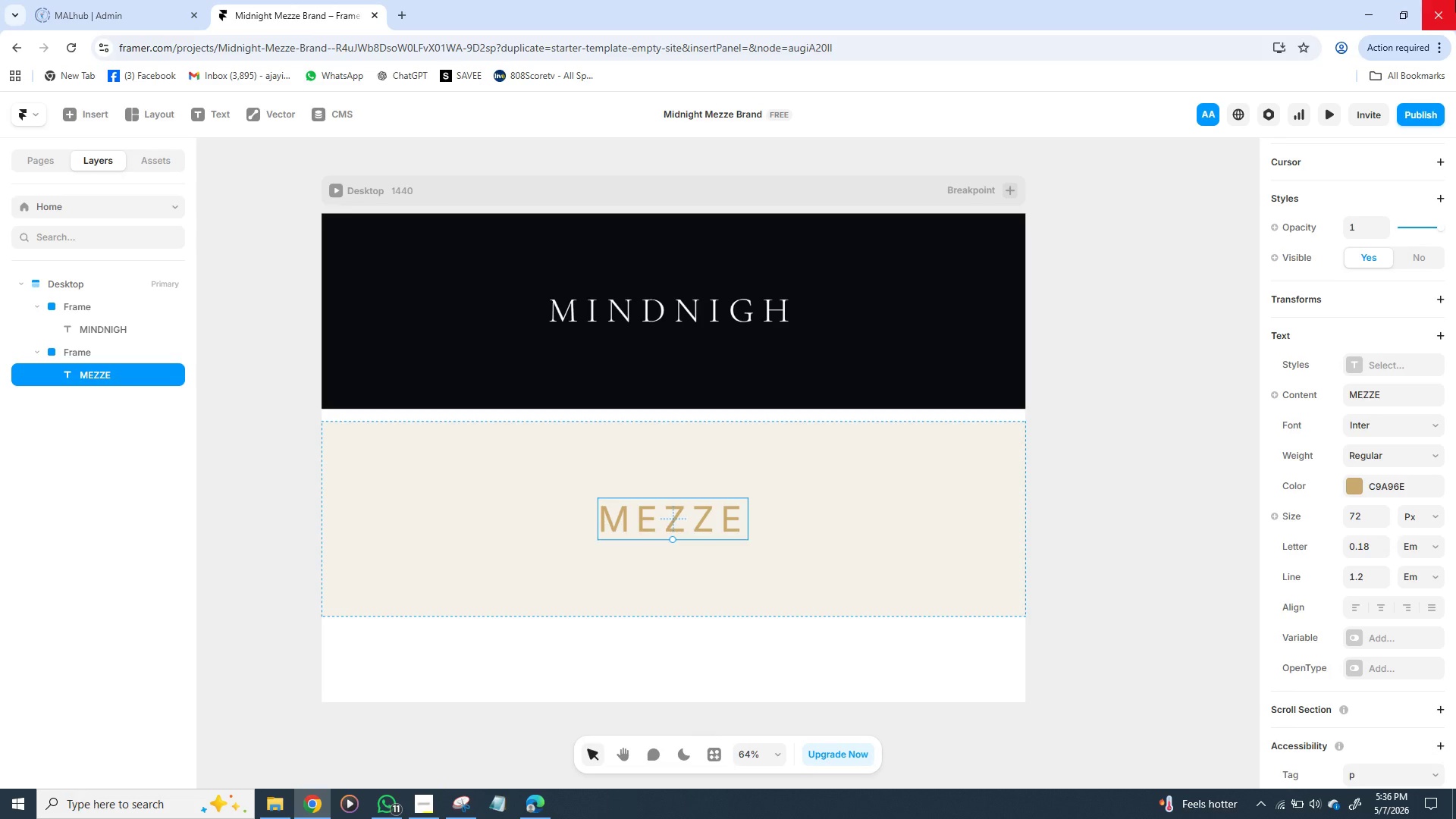 
left_click([709, 378])
 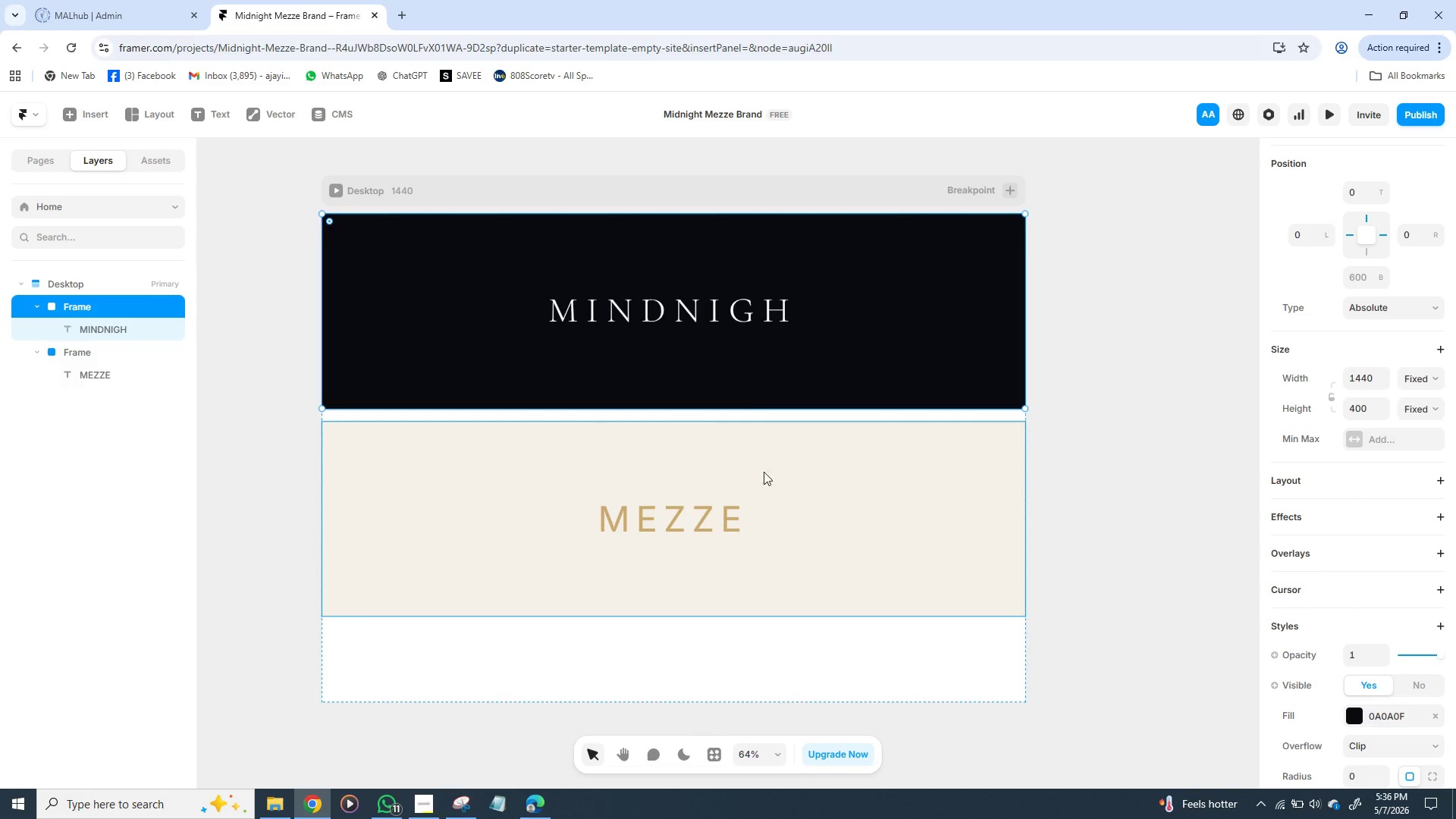 
left_click([778, 479])
 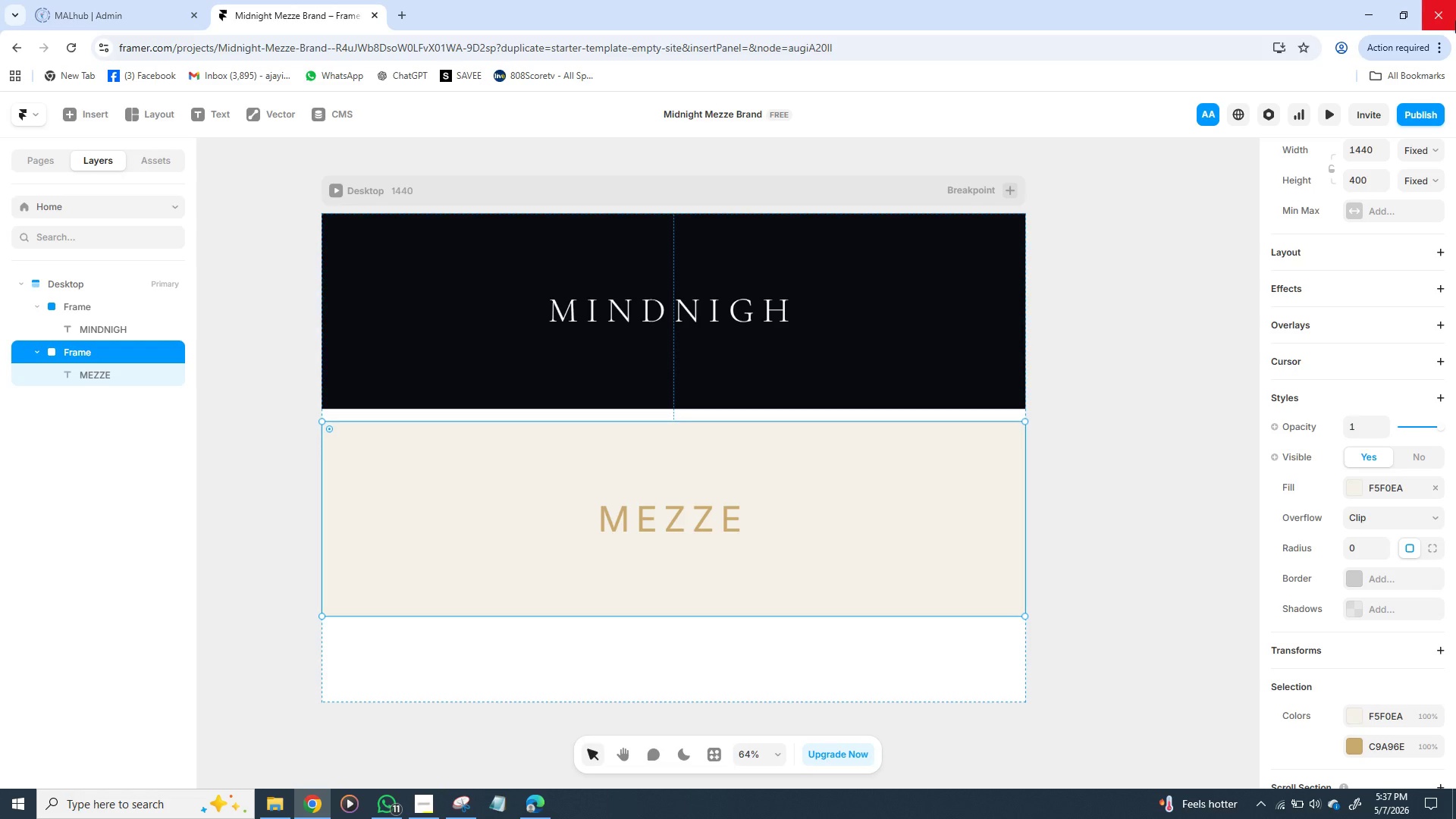 
wait(79.41)
 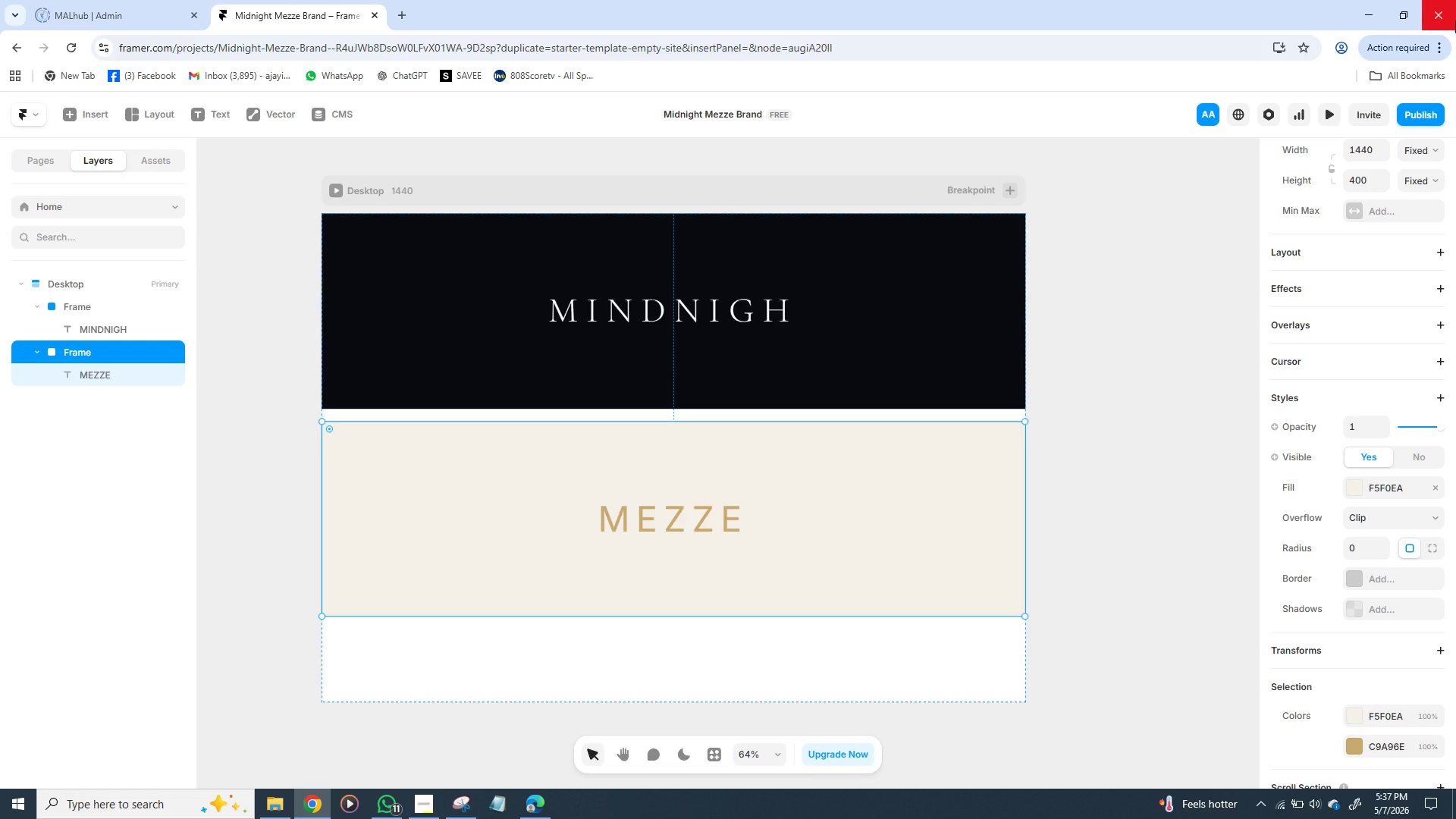 
left_click([1167, 334])
 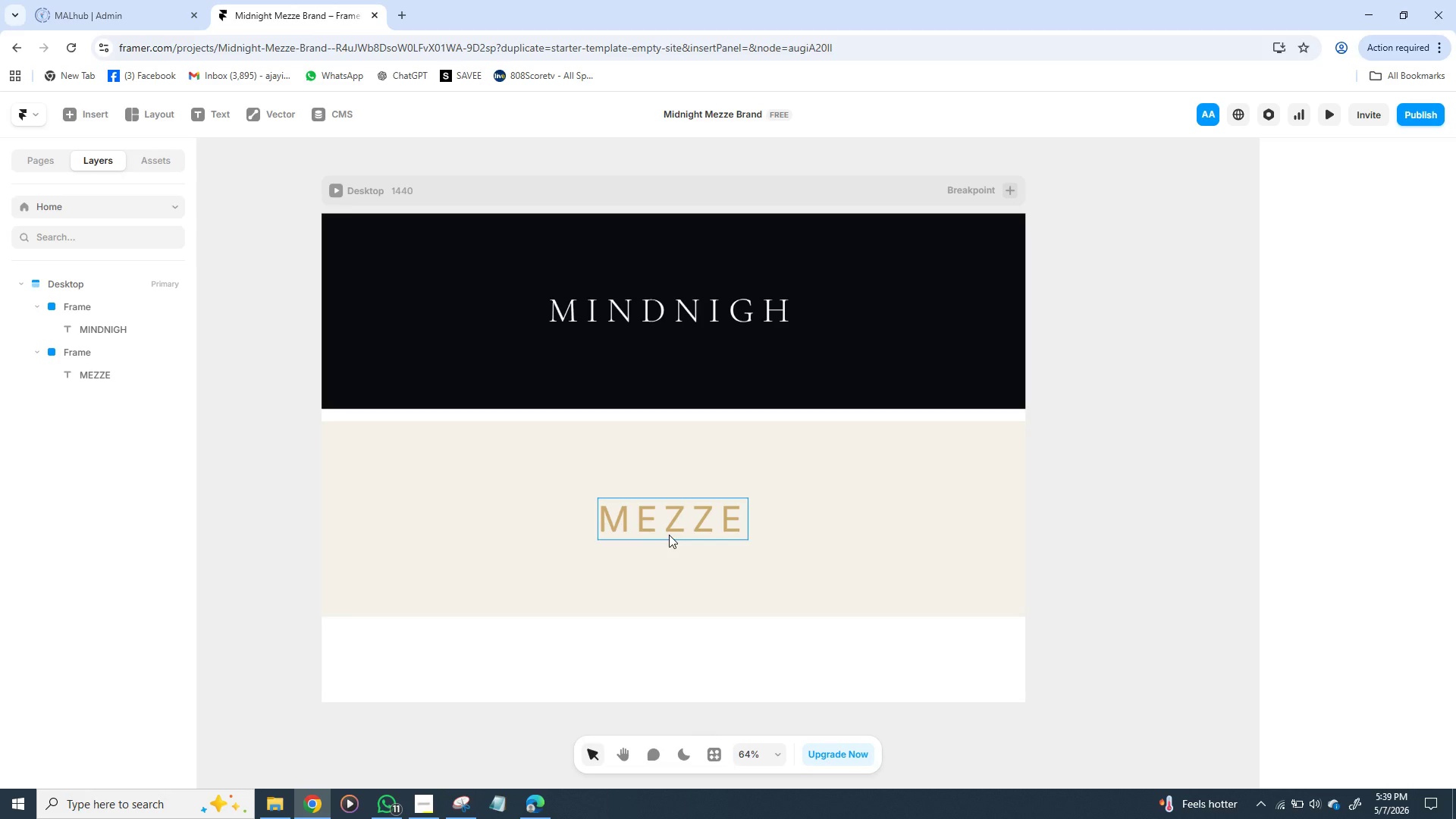 
wait(113.89)
 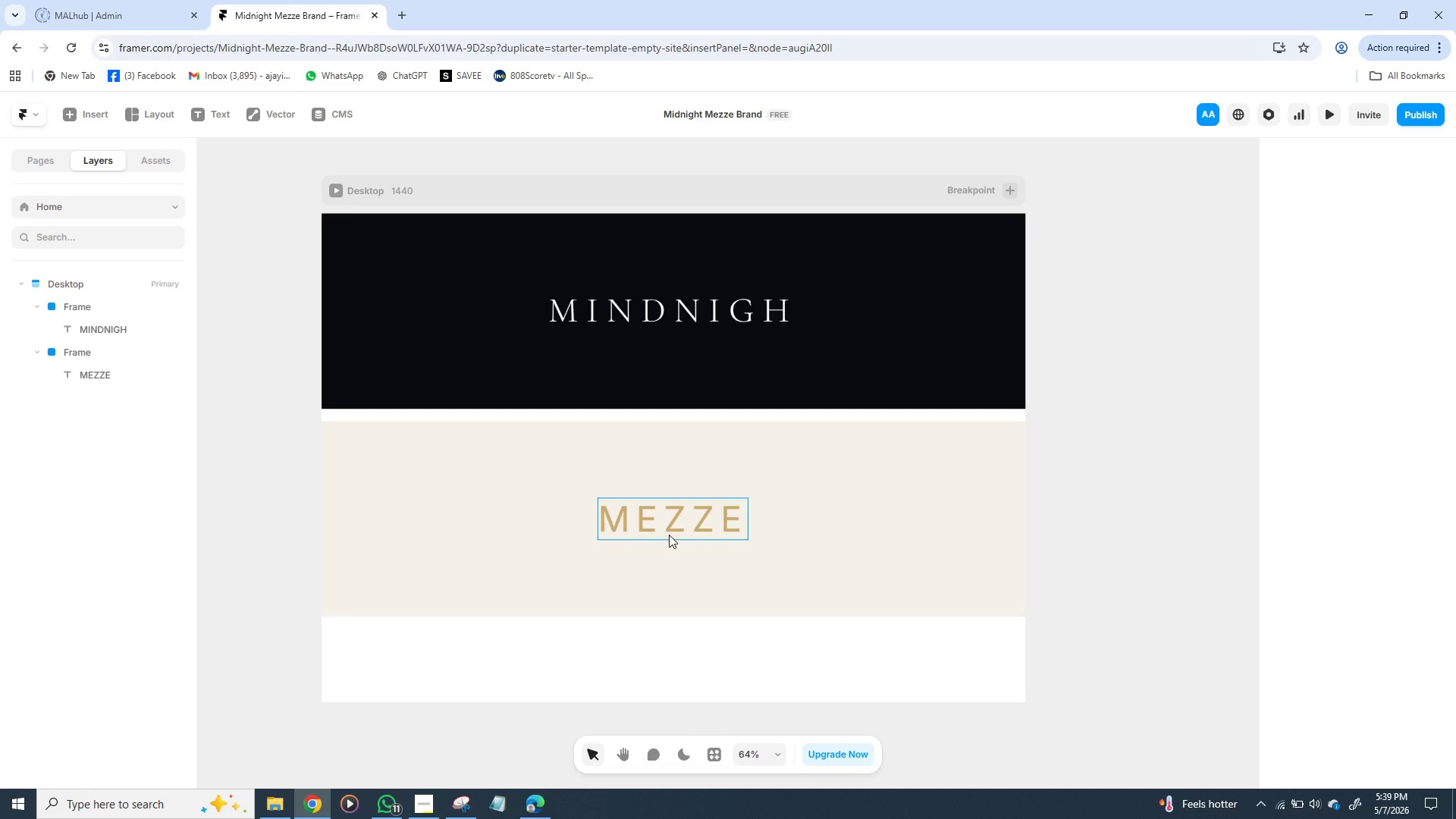 
left_click_drag(start_coordinate=[677, 517], to_coordinate=[661, 366])
 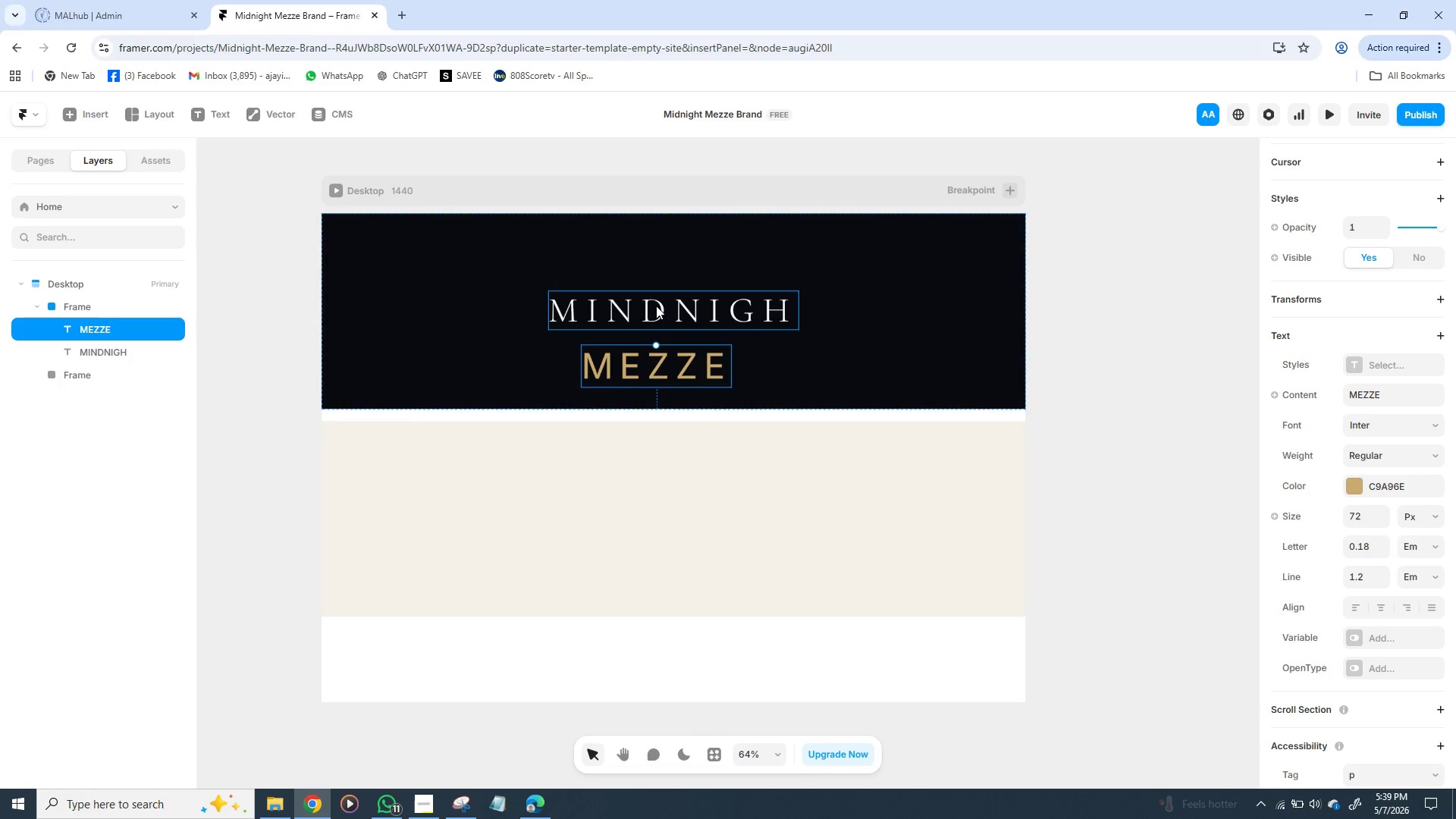 
left_click_drag(start_coordinate=[657, 306], to_coordinate=[655, 285])
 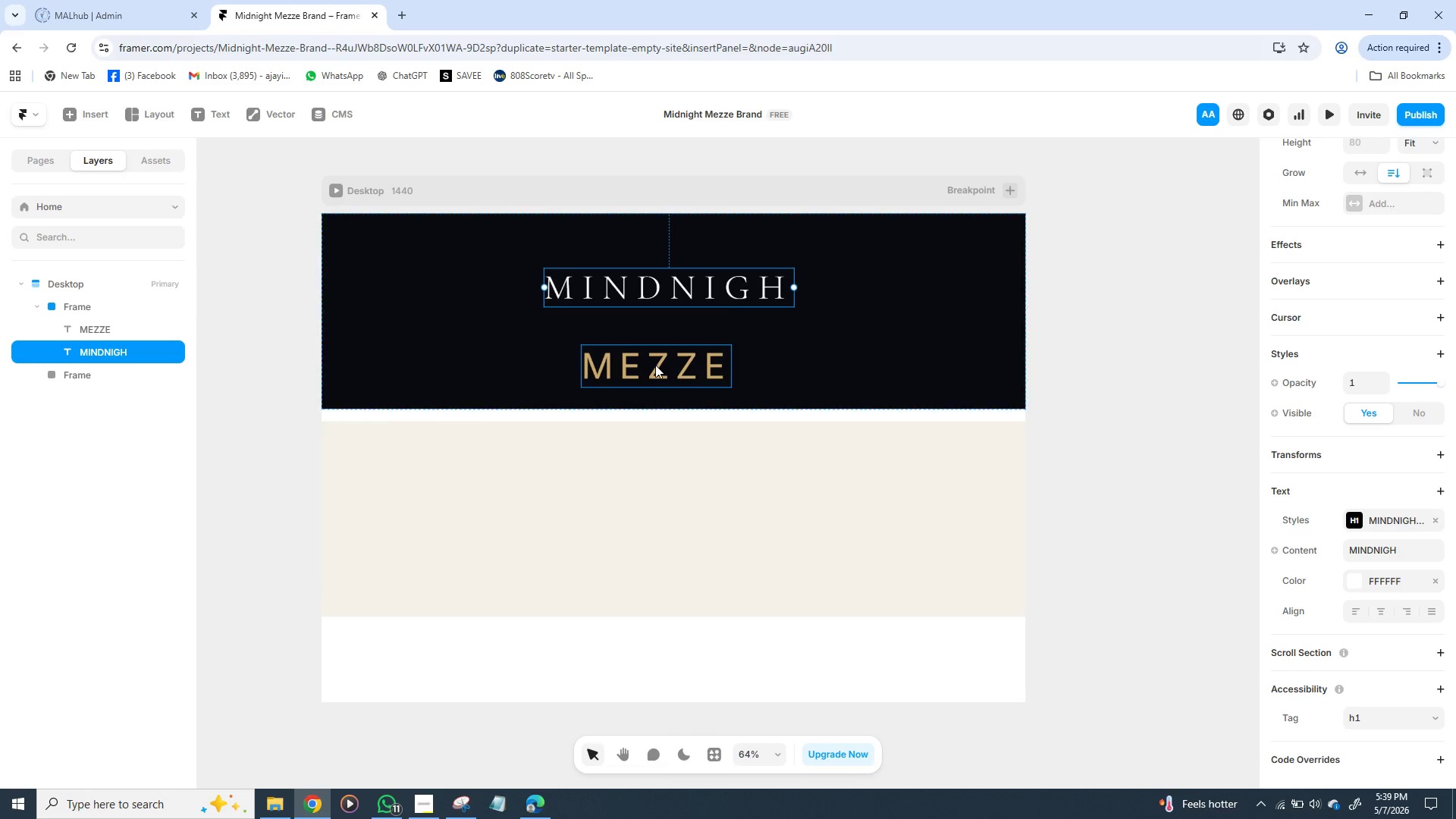 
left_click_drag(start_coordinate=[657, 365], to_coordinate=[655, 344])
 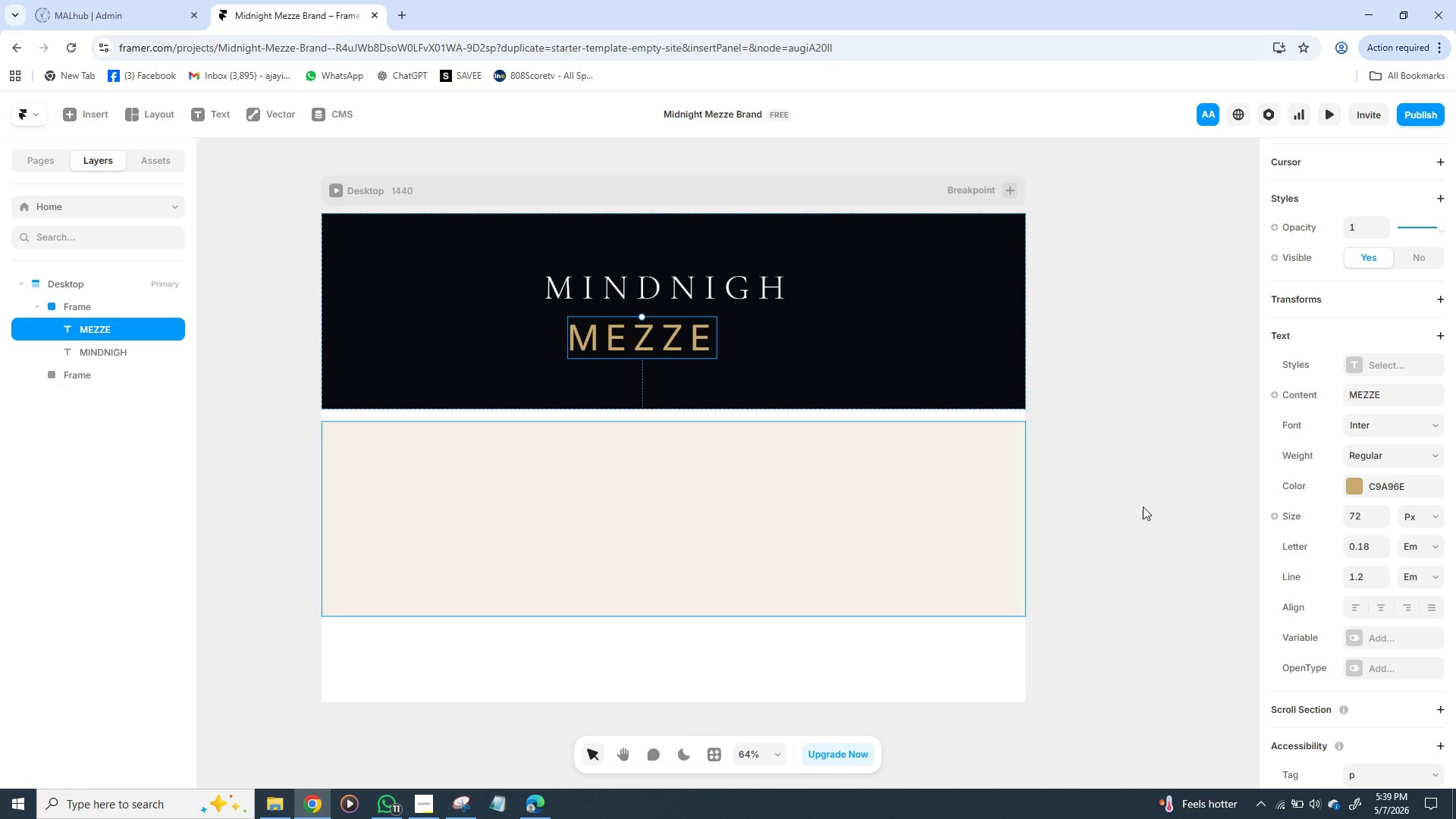 
wait(6.13)
 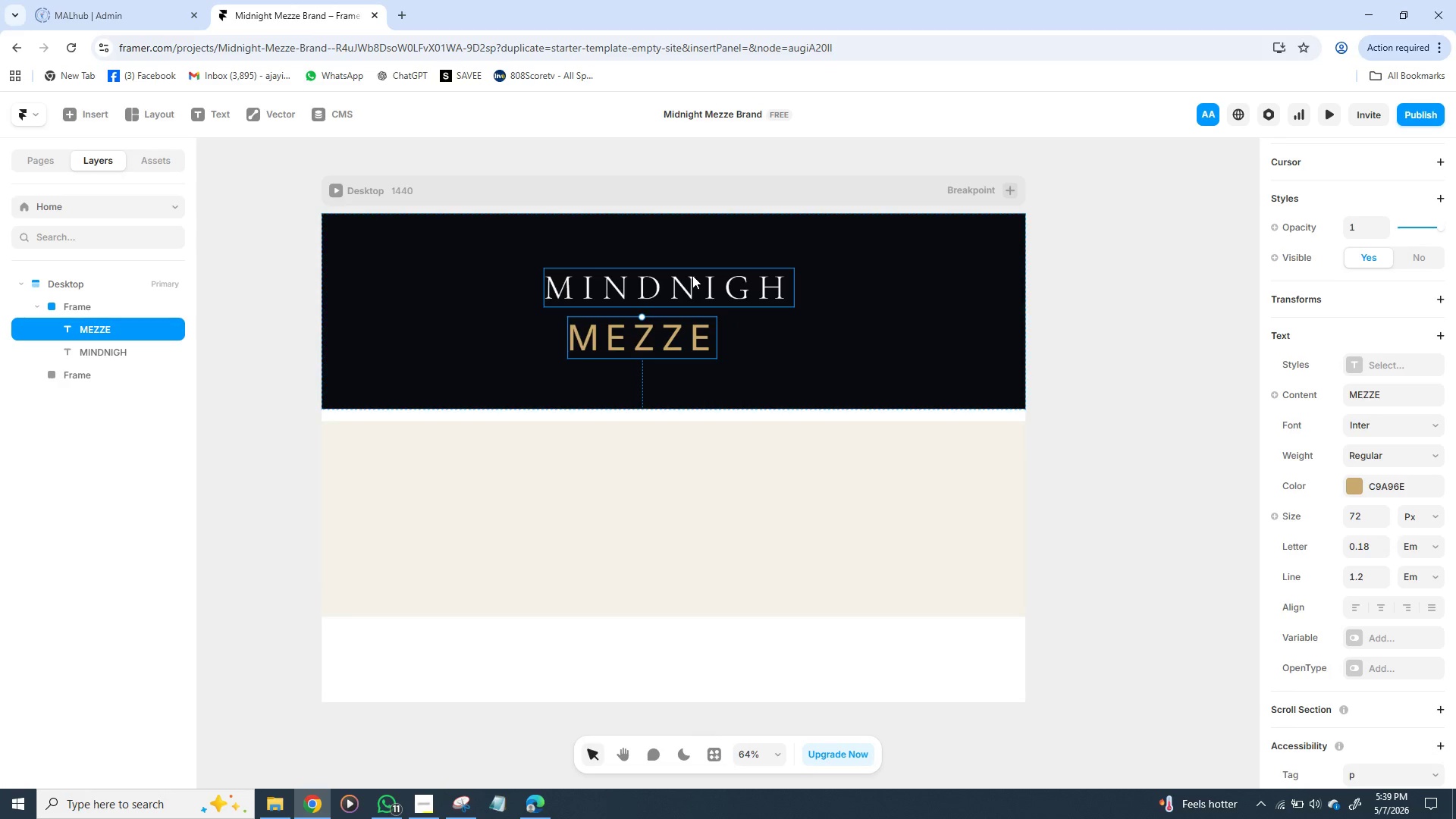 
mouse_move([1399, 437])
 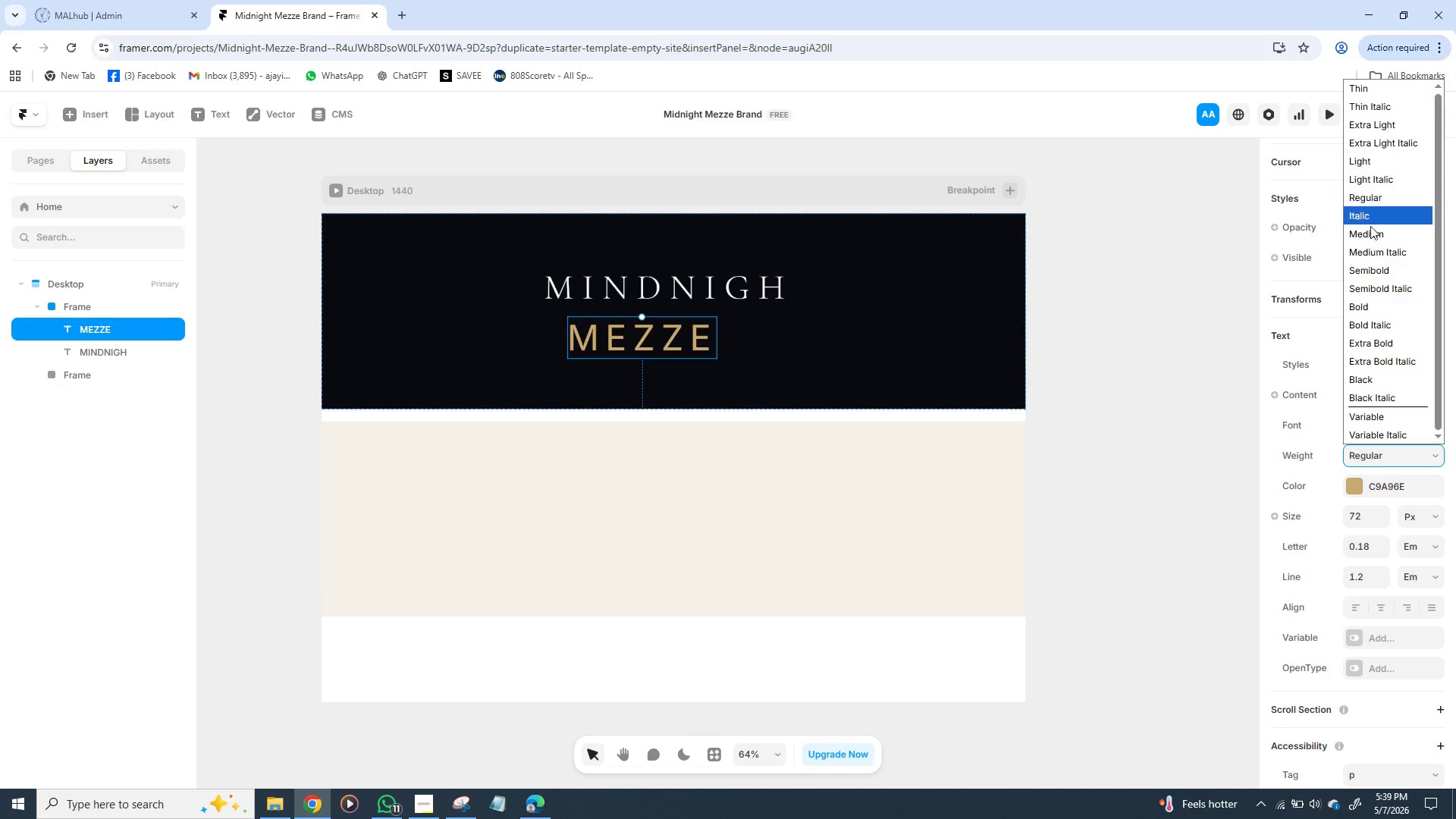 
left_click([1365, 302])
 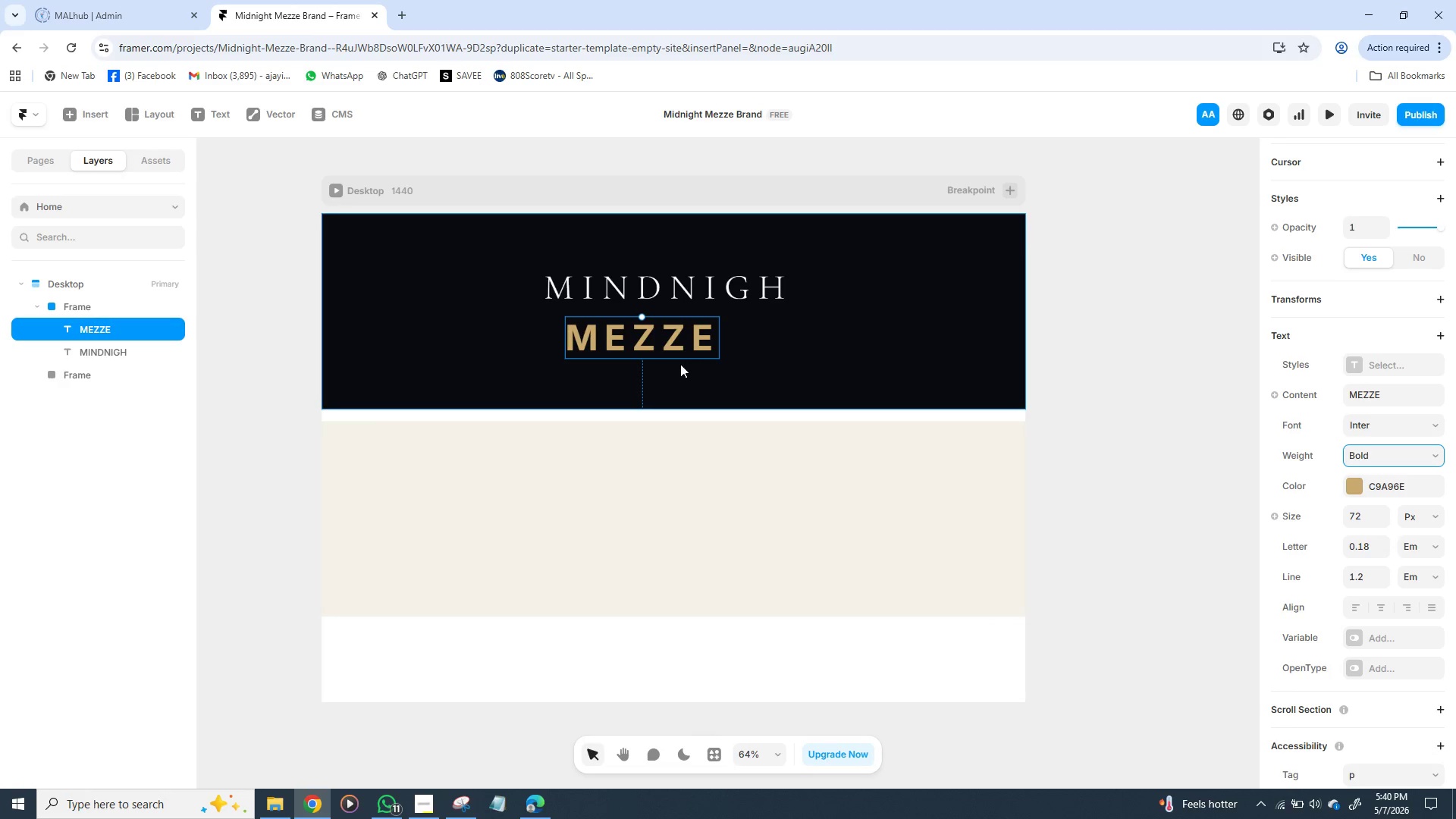 
left_click_drag(start_coordinate=[638, 337], to_coordinate=[665, 337])
 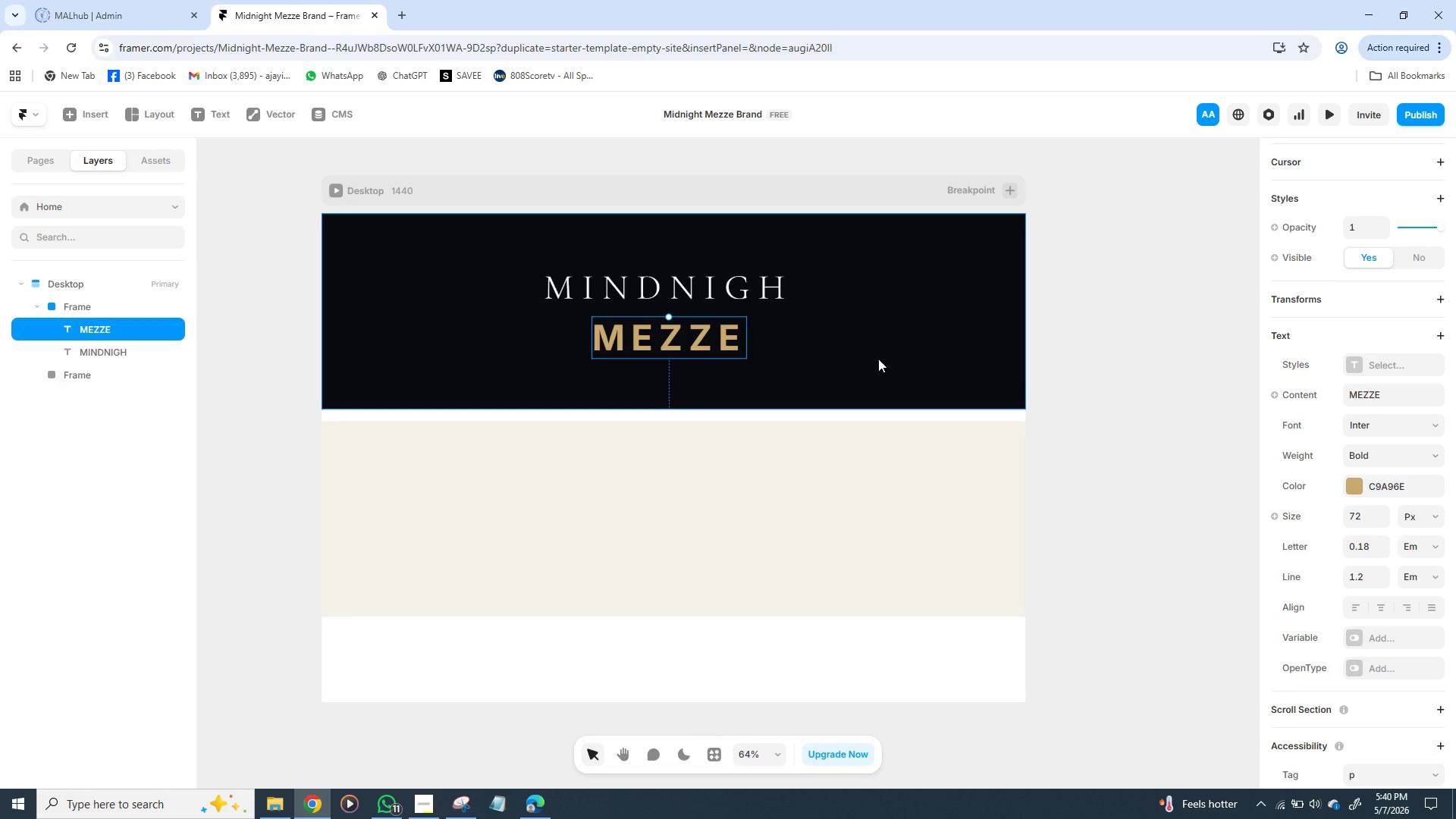 
wait(50.23)
 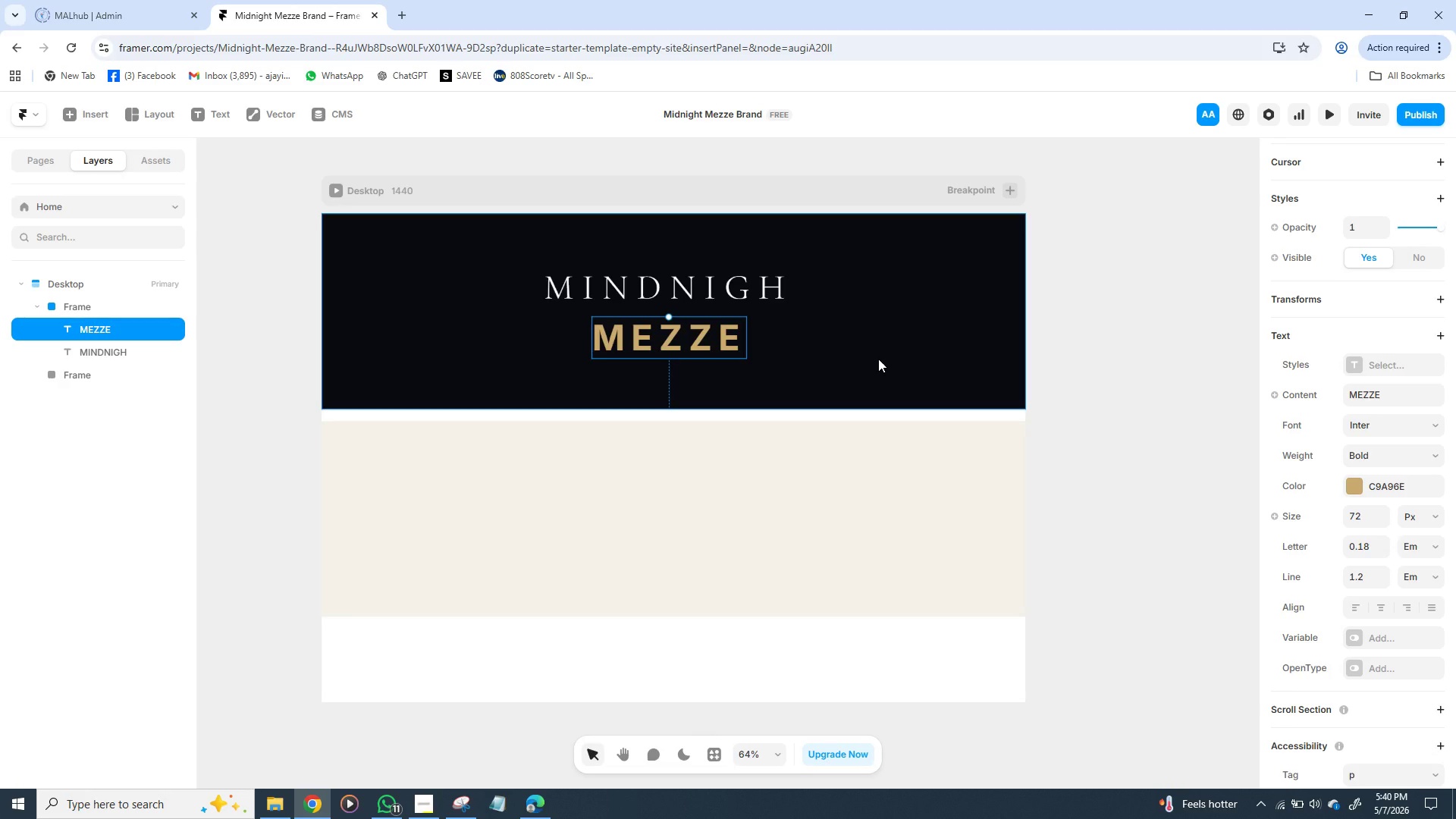 
left_click([425, 804])